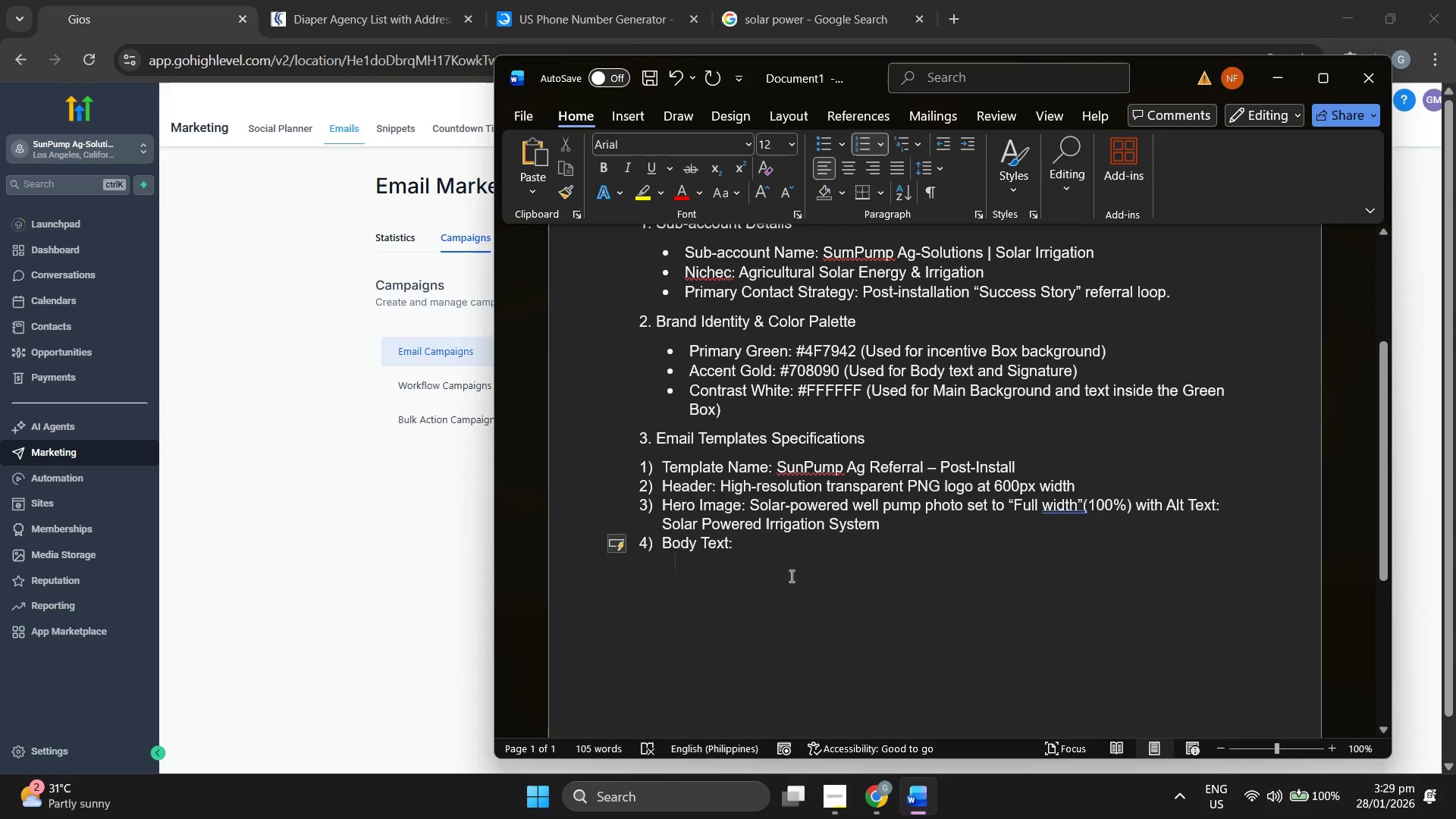 
key(Control+Z)
 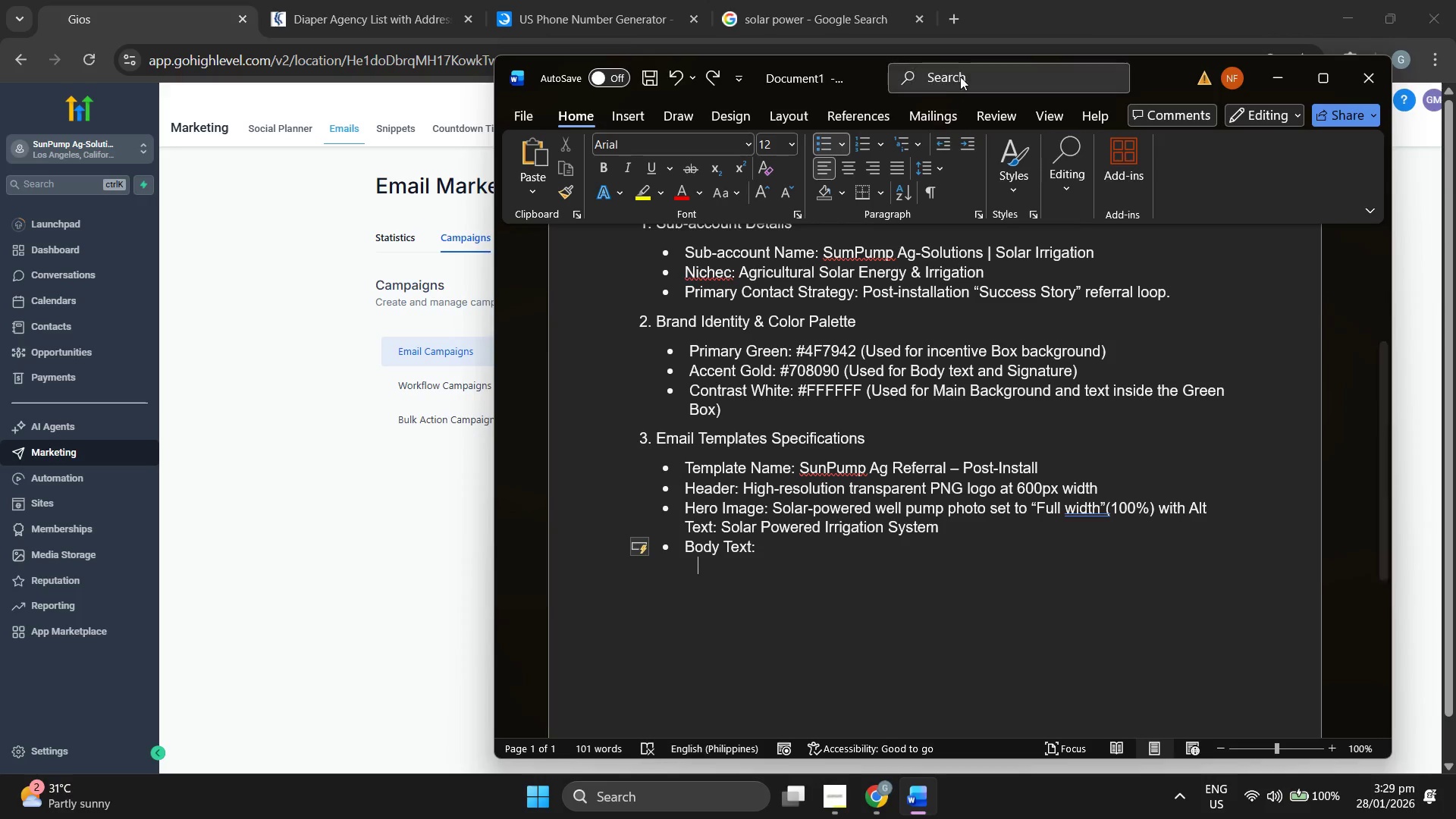 
left_click([923, 140])
 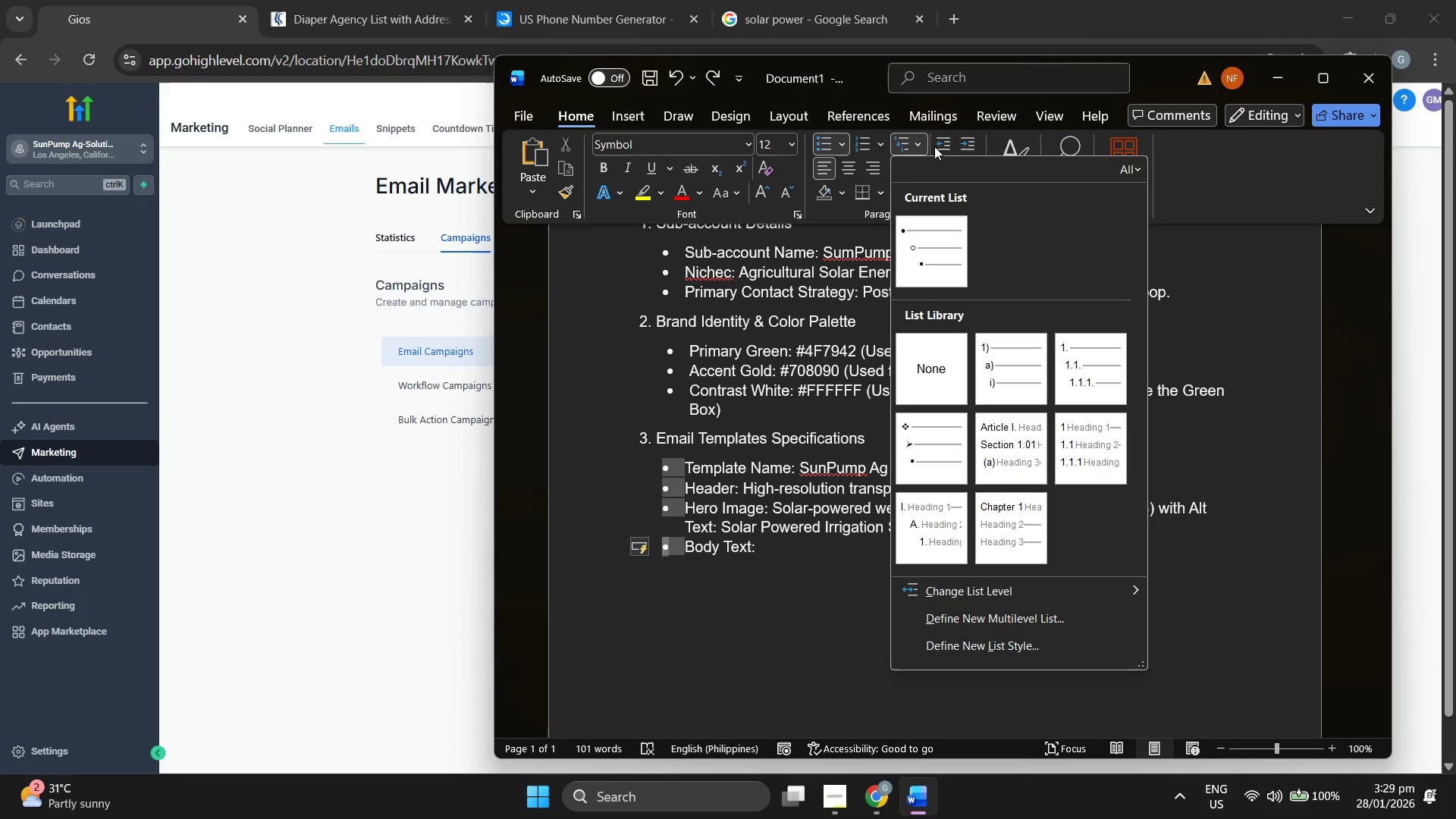 
mouse_move([998, 372])
 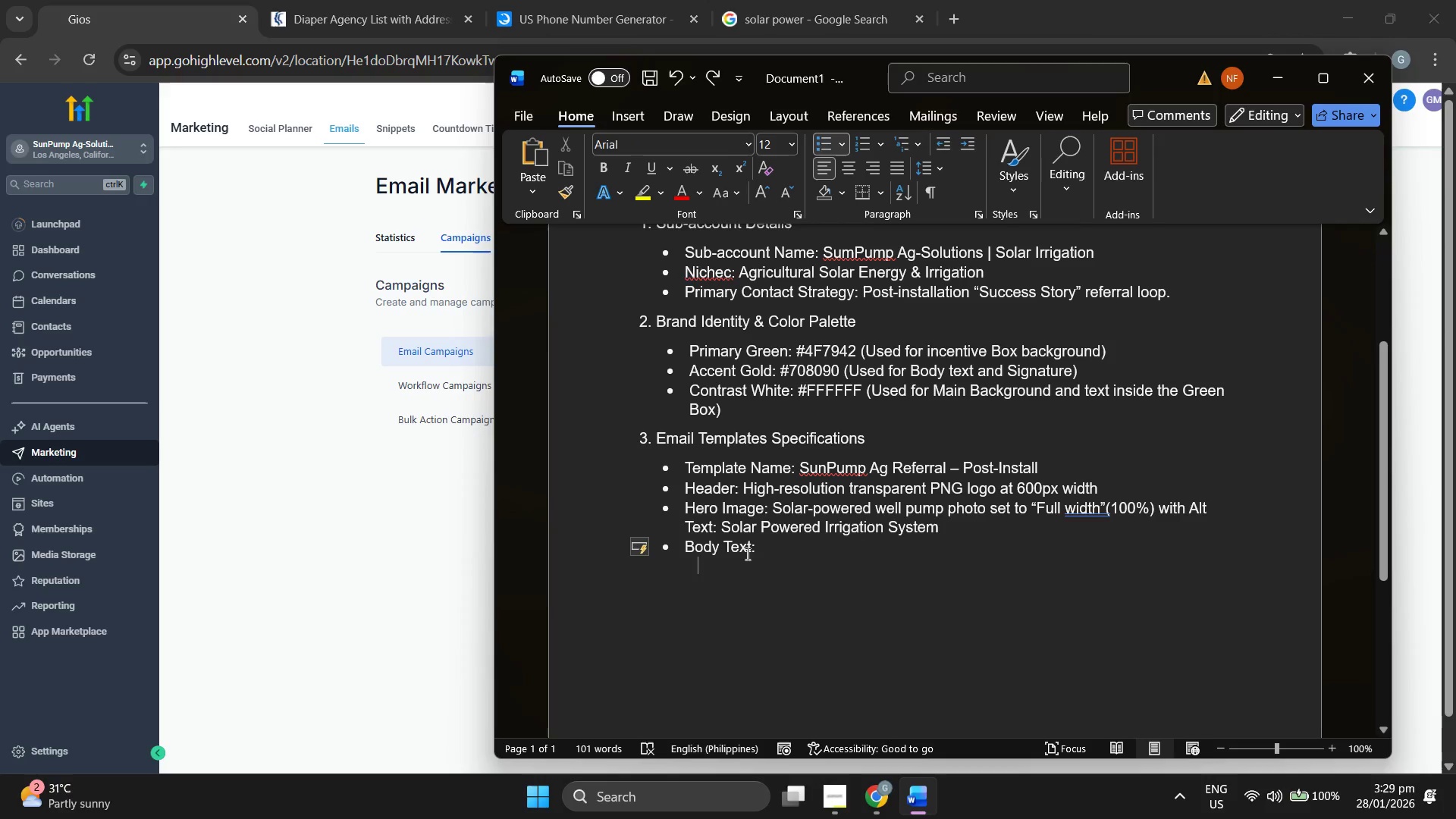 
double_click([738, 556])
 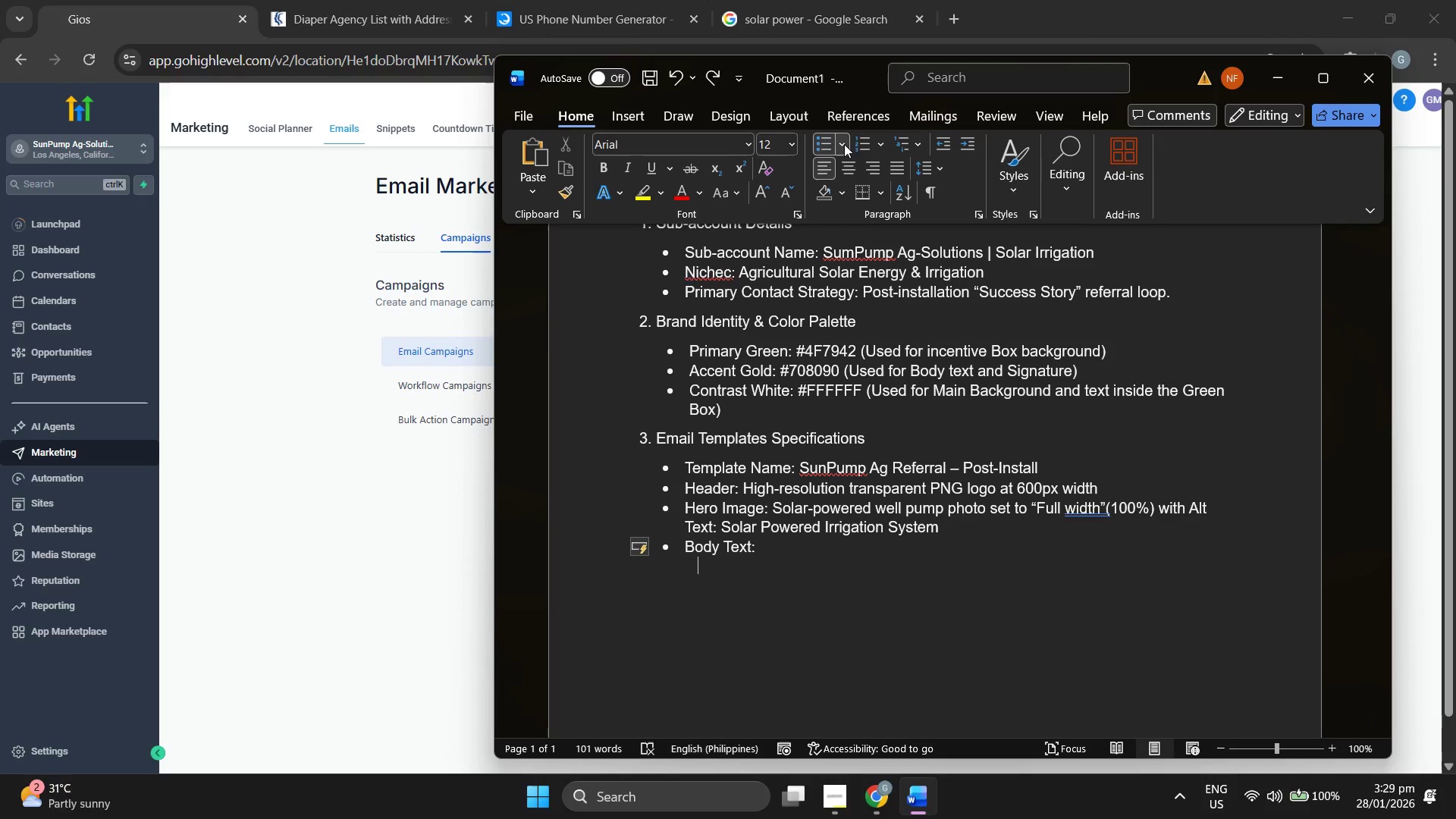 
key(Control+Z)
 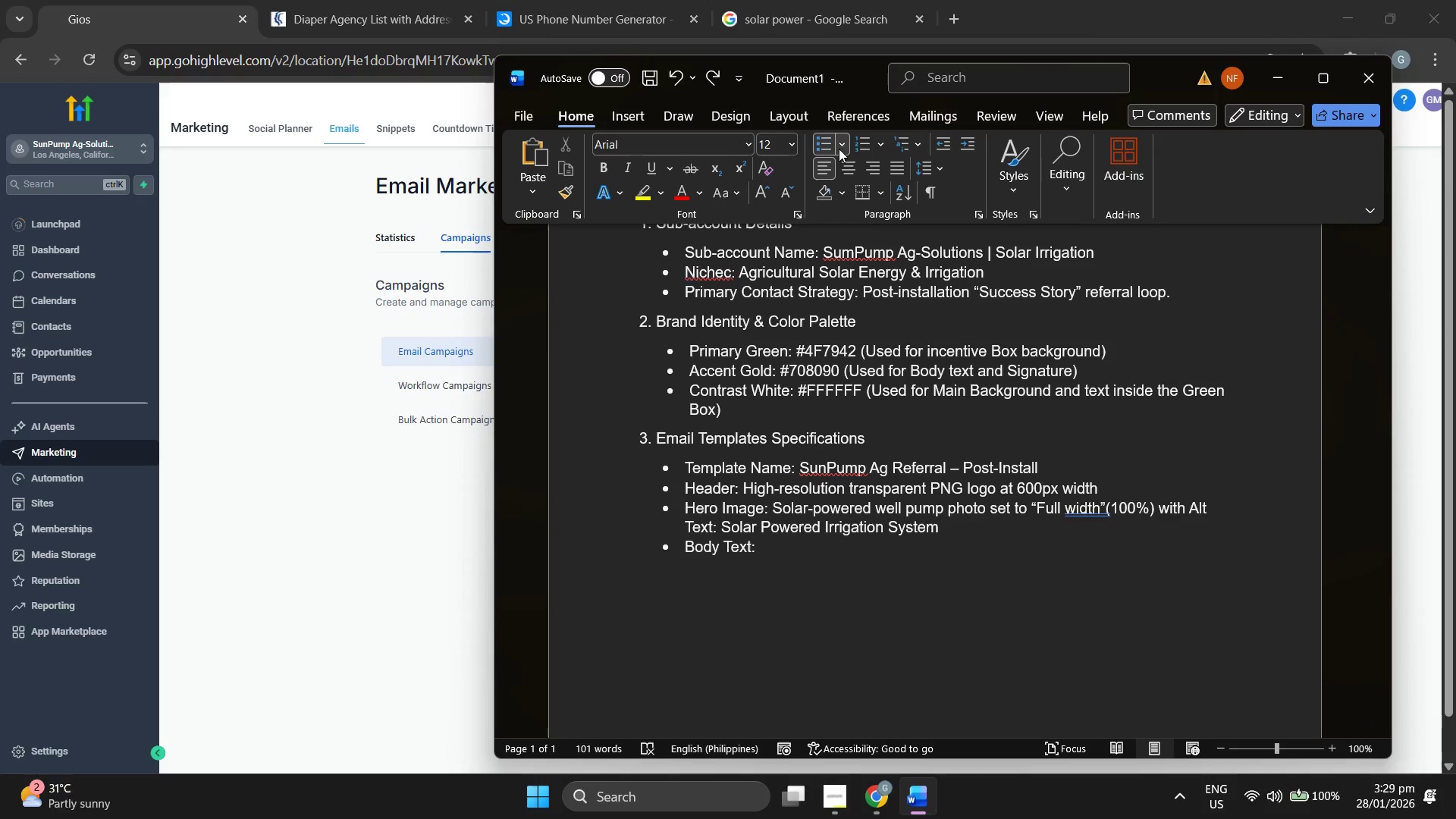 
left_click([847, 146])
 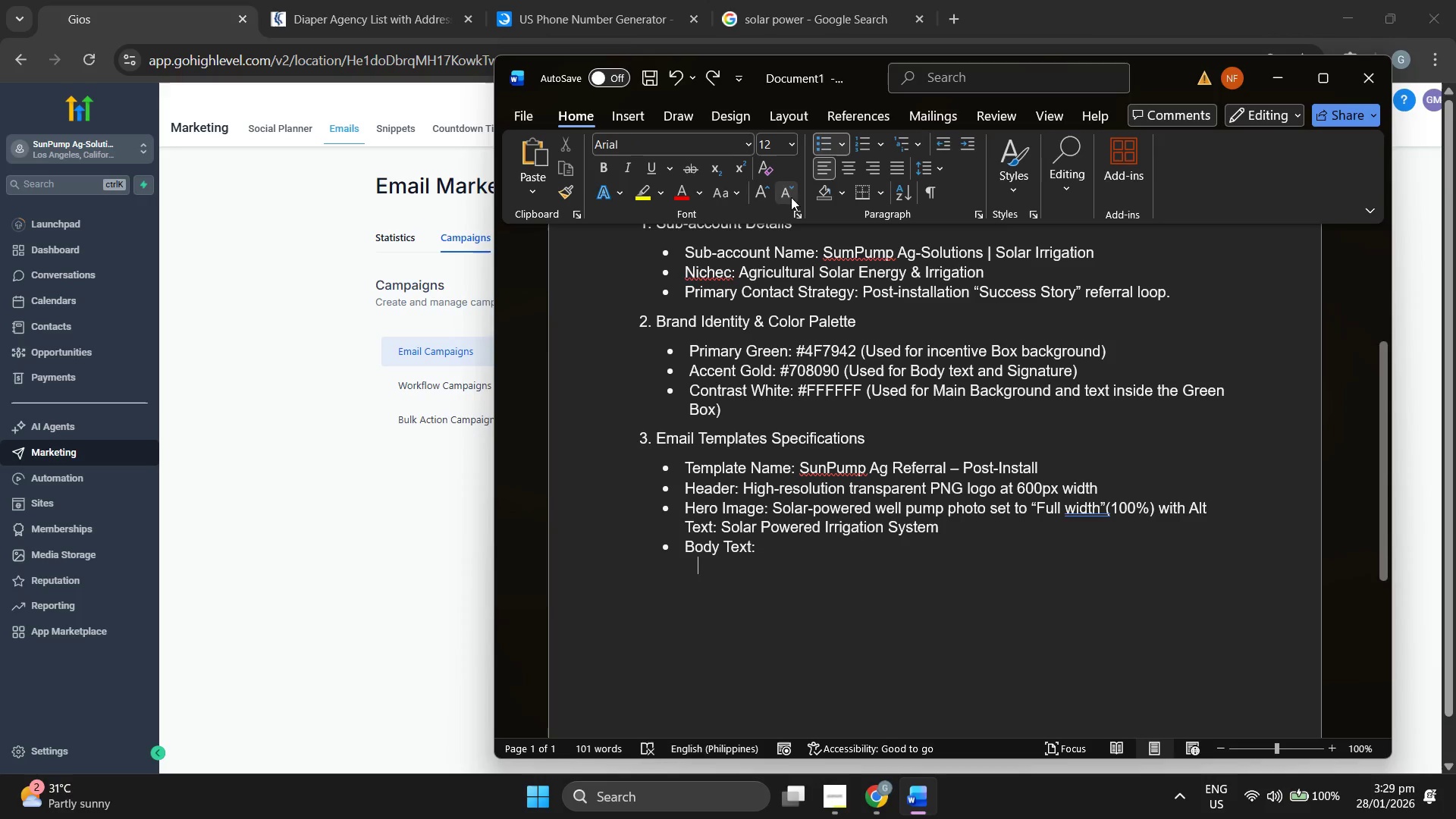 
left_click_drag(start_coordinate=[846, 146], to_coordinate=[841, 217])
 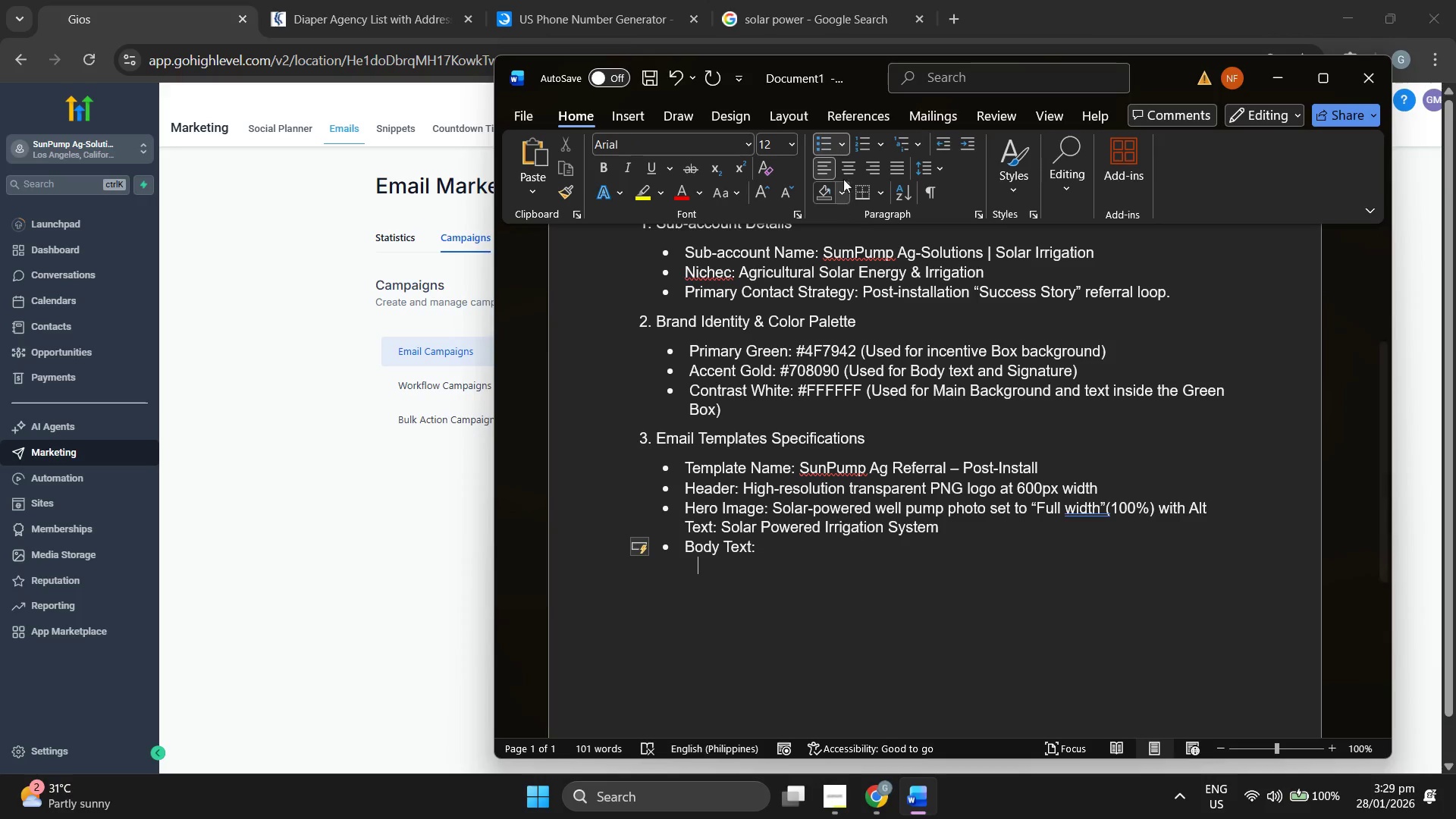 
left_click([847, 148])
 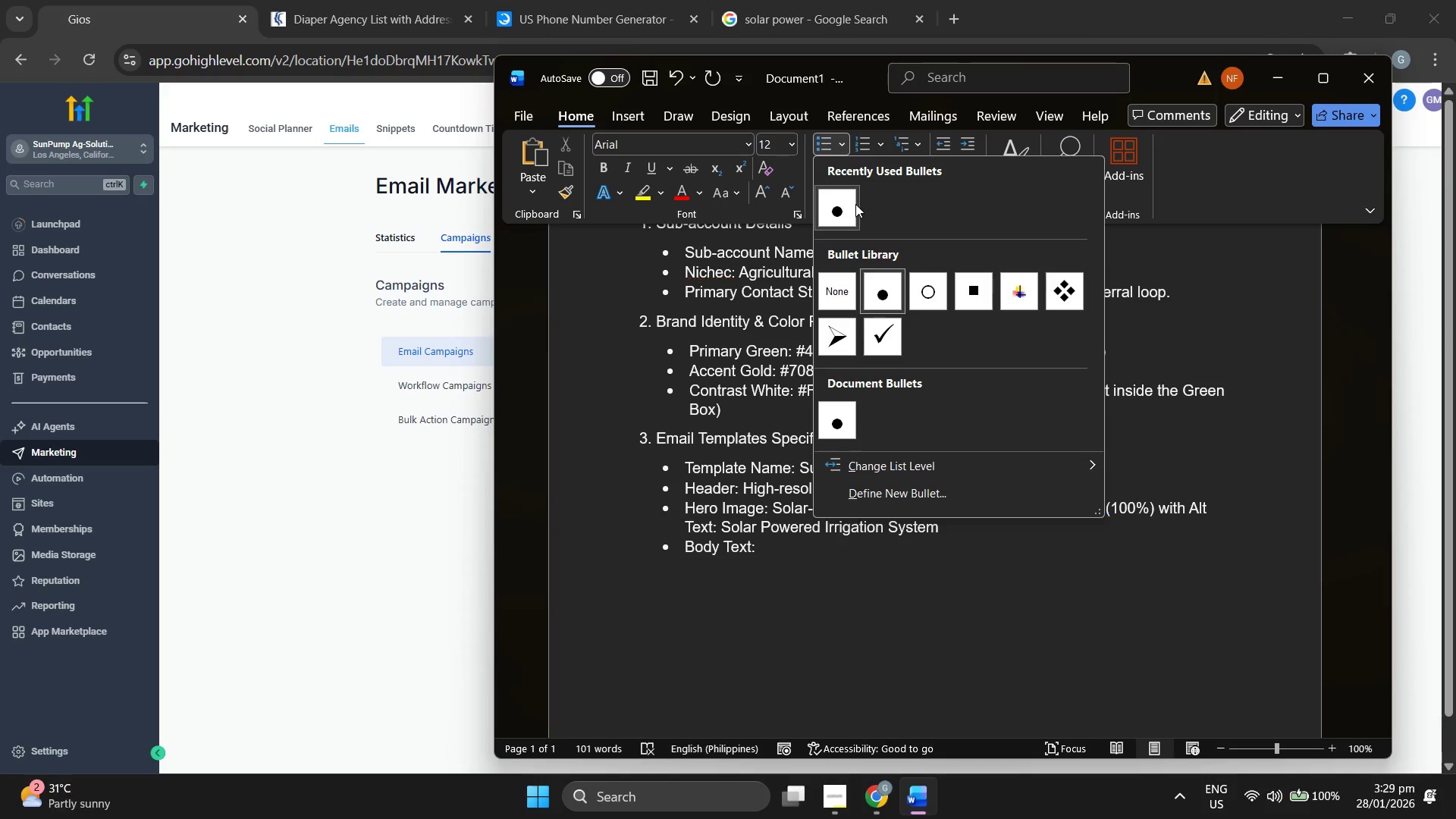 
left_click([847, 204])
 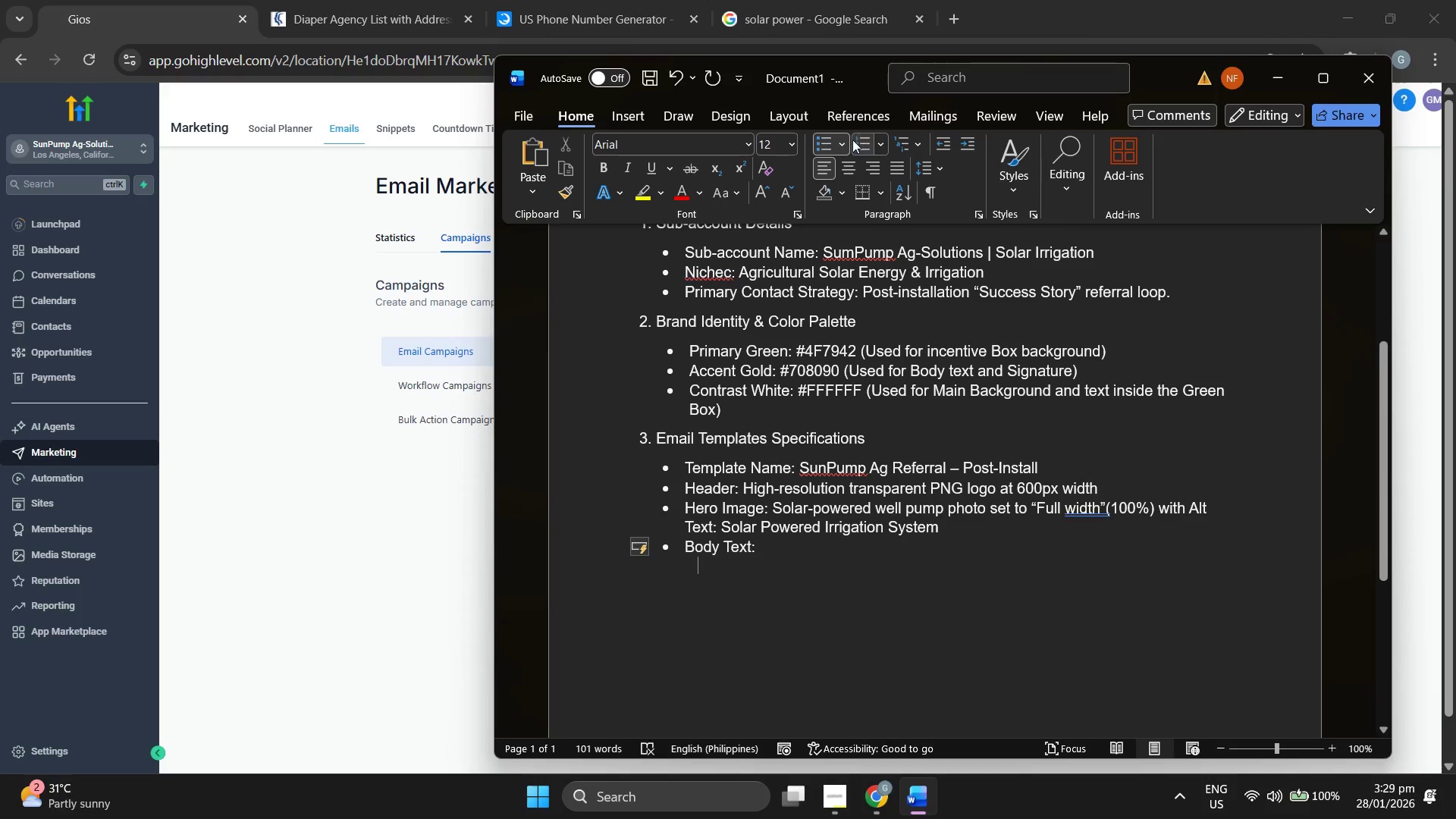 
left_click([847, 140])
 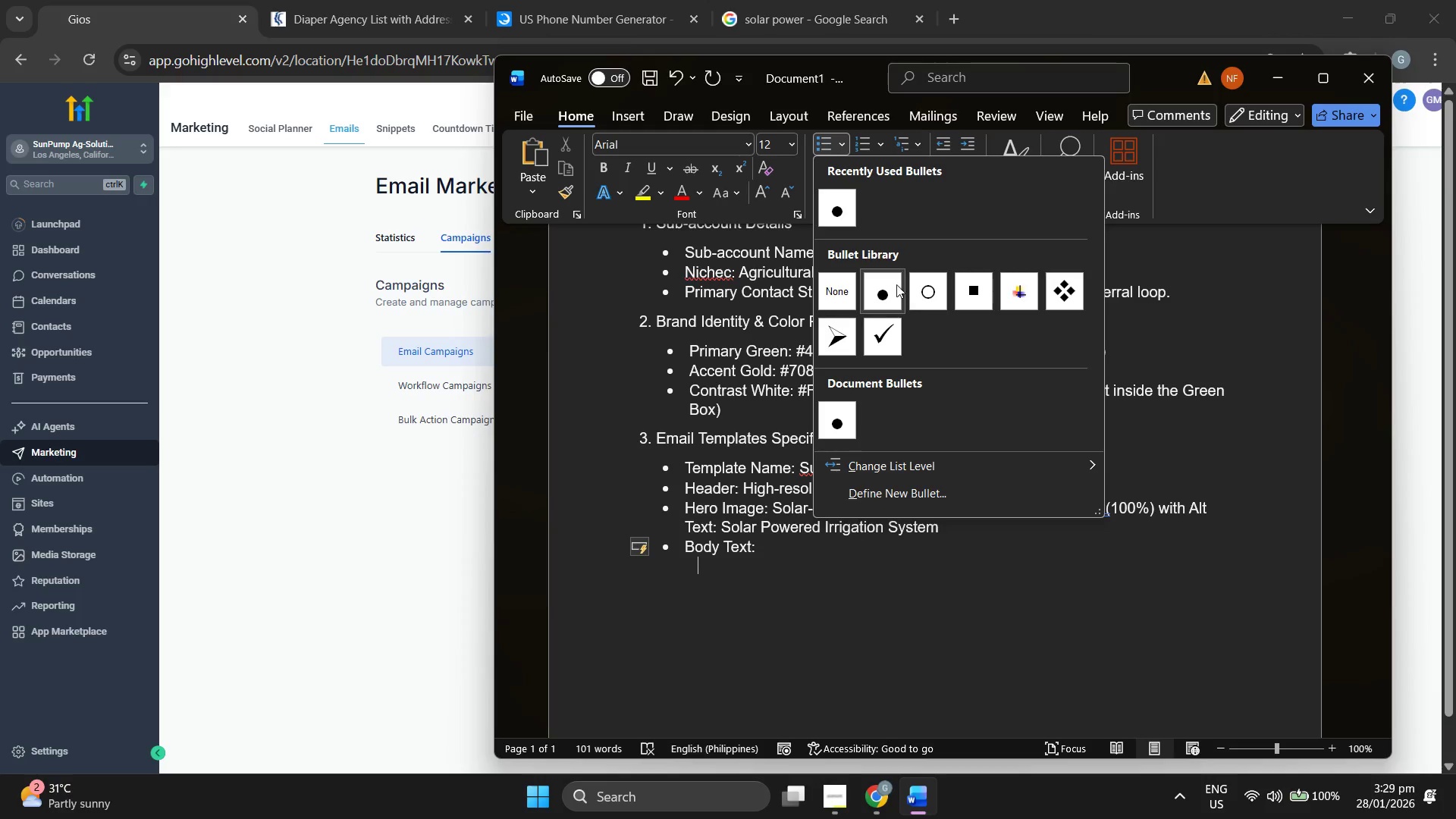 
left_click([888, 284])
 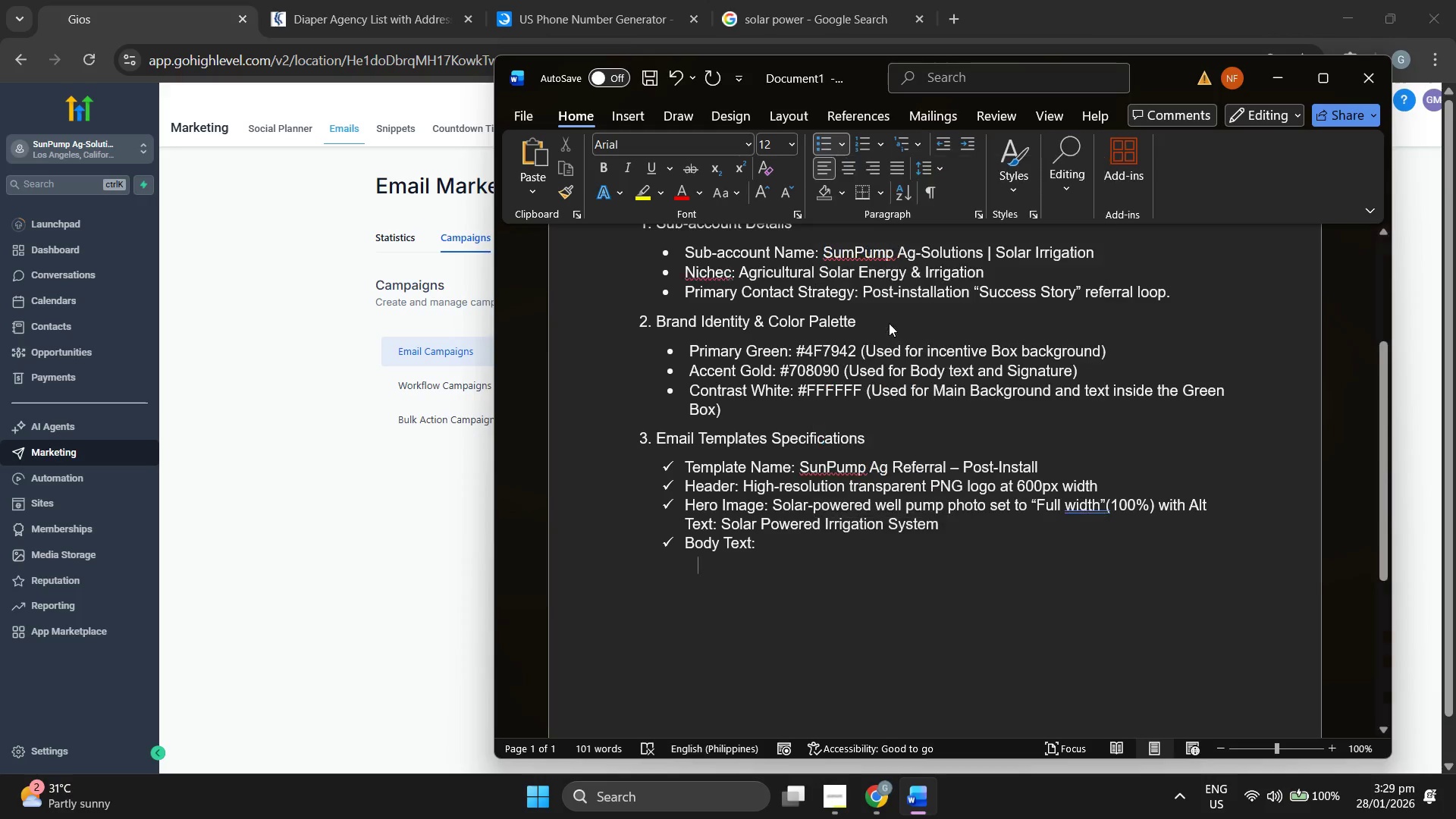 
key(Control+Z)
 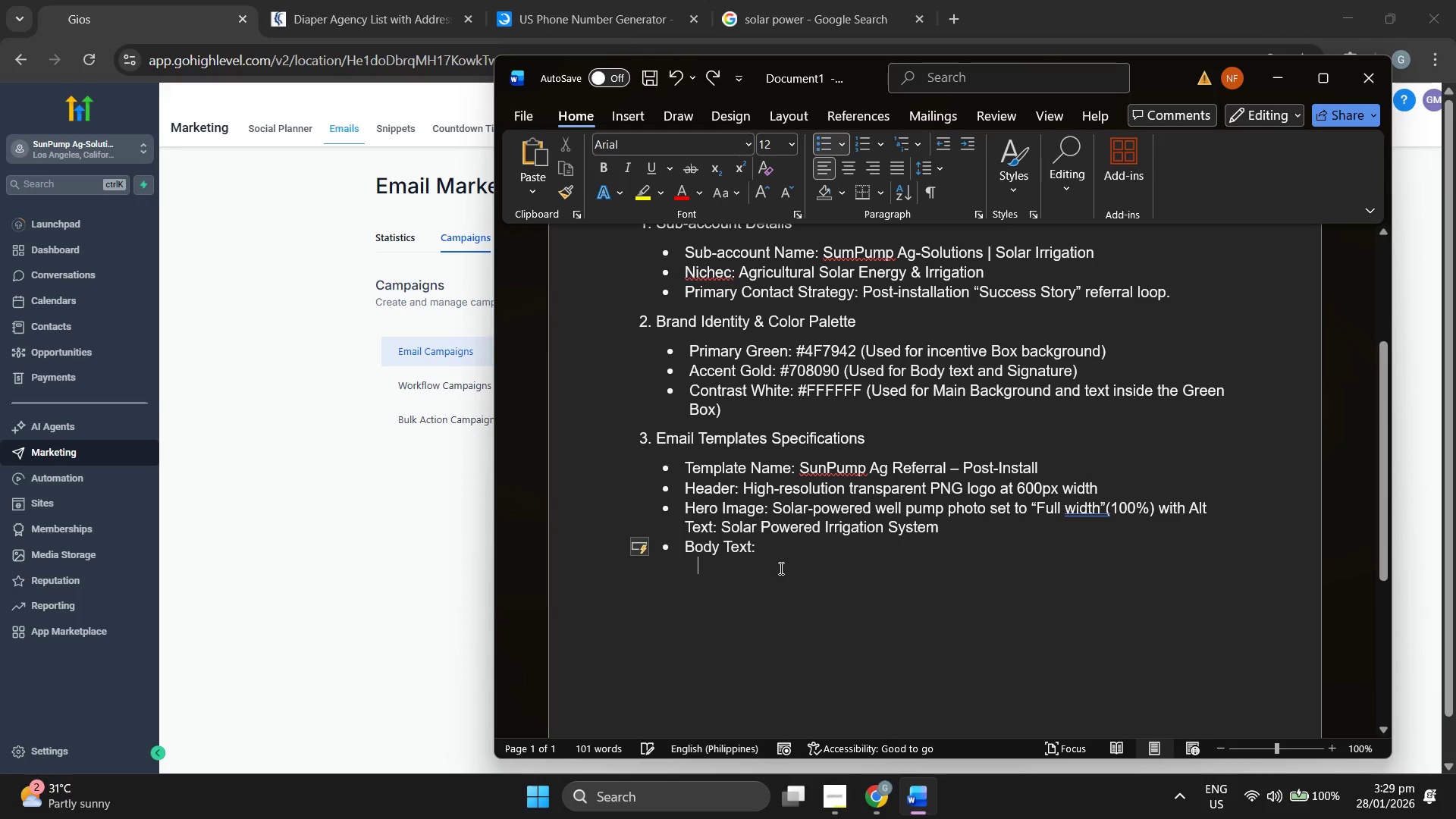 
left_click([778, 569])
 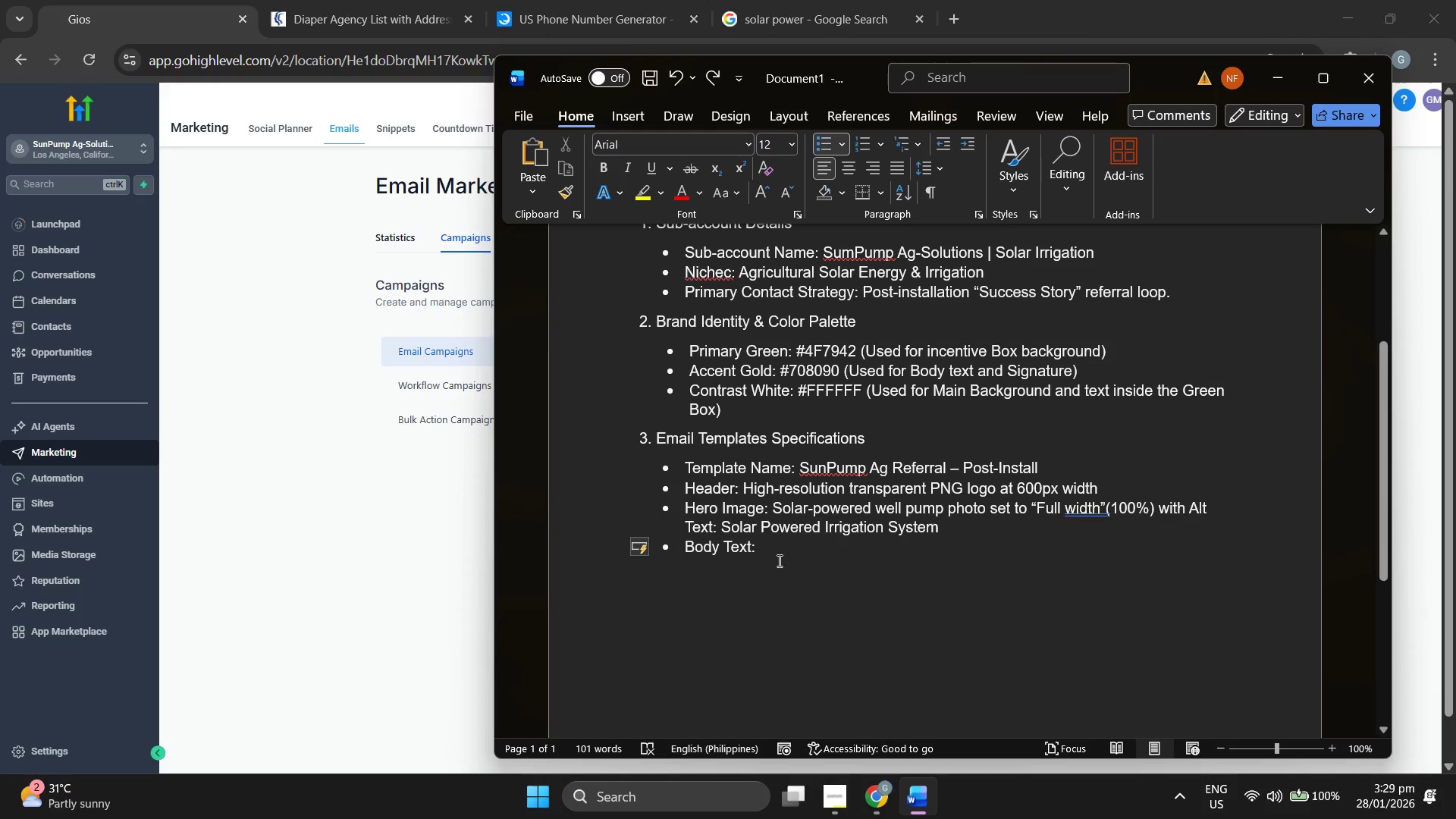 
key(Enter)